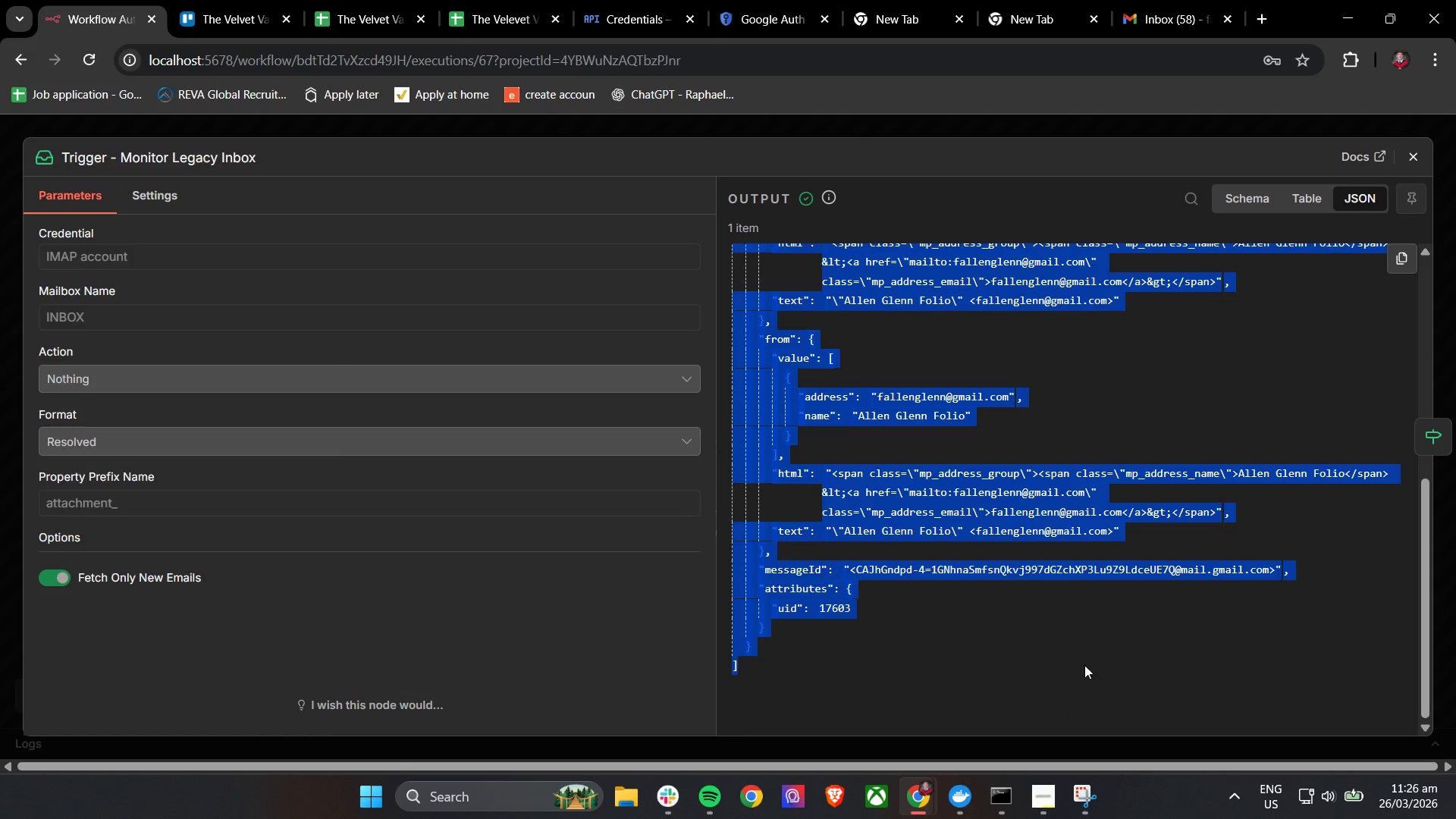 
key(Control+C)
 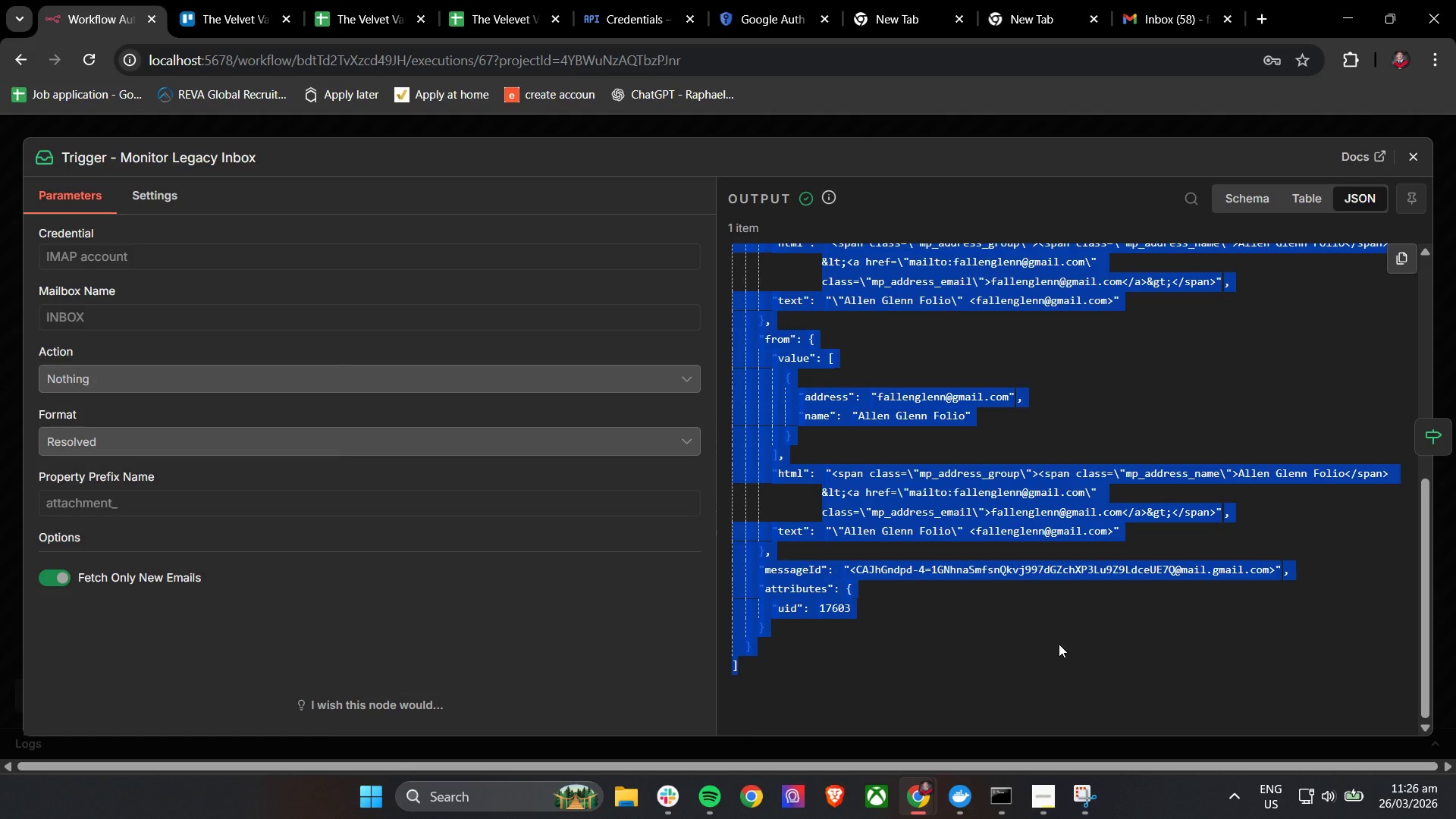 
key(Control+C)
 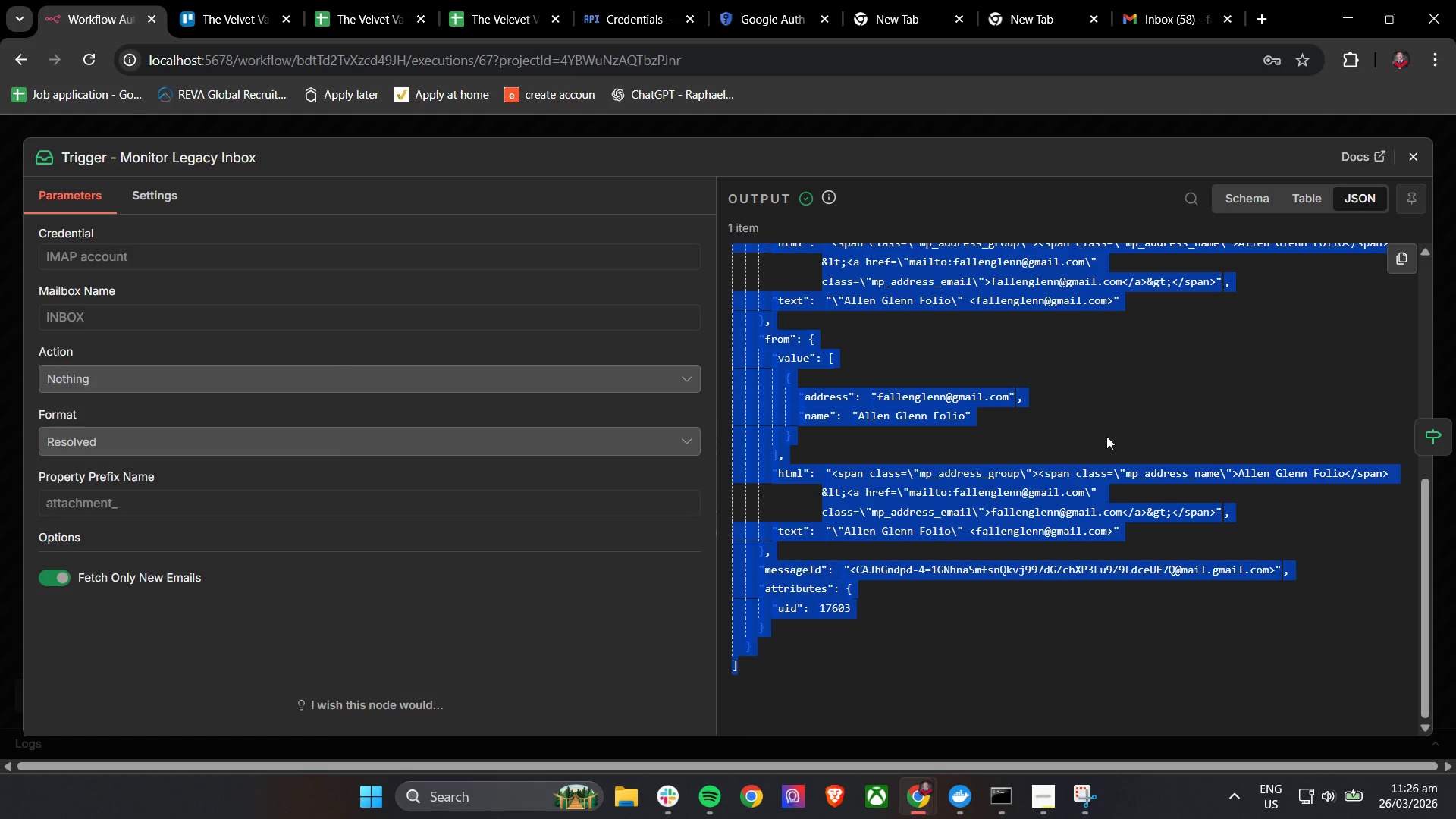 
key(Control+C)
 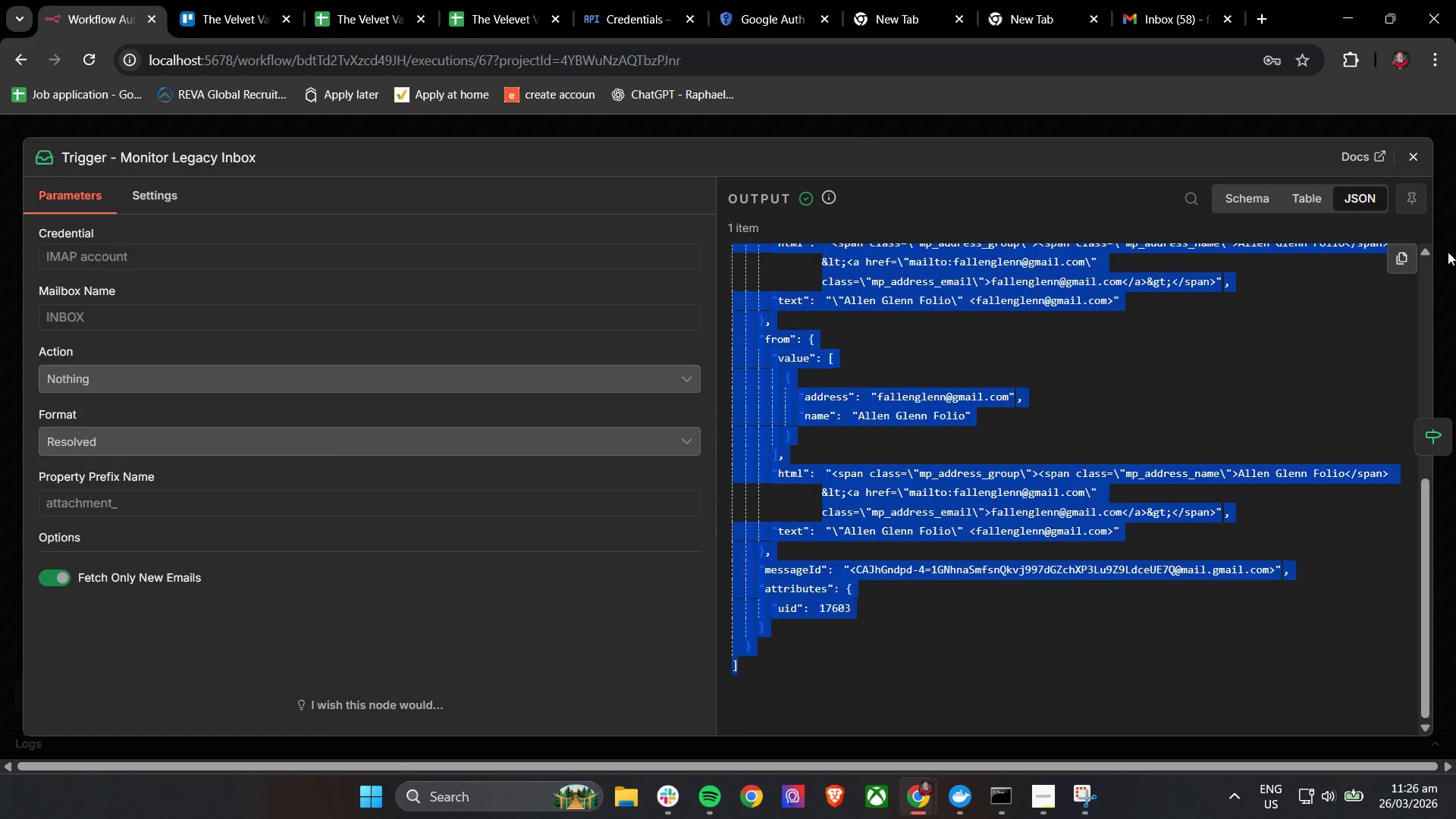 
key(Control+C)
 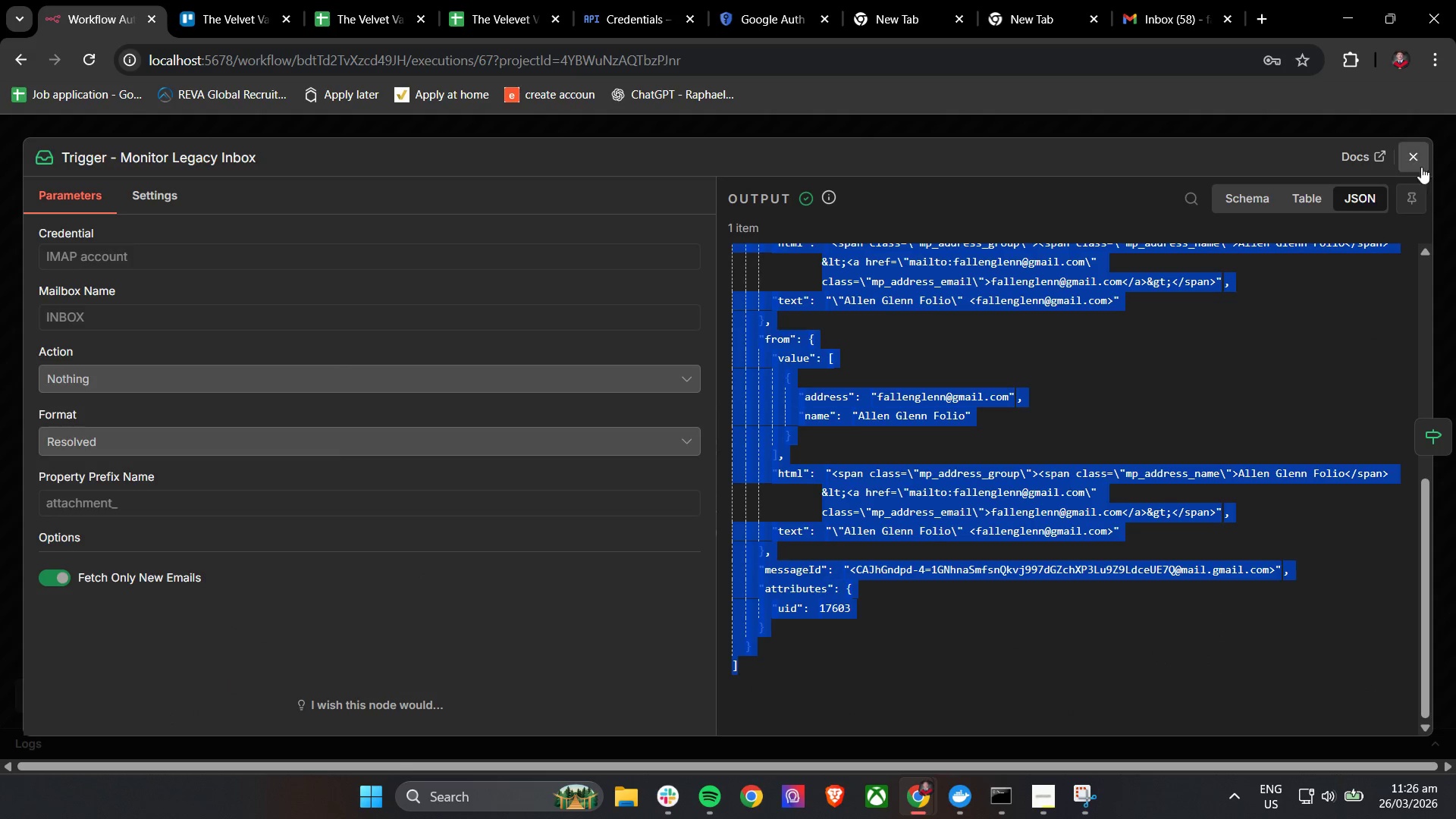 
left_click([1417, 158])
 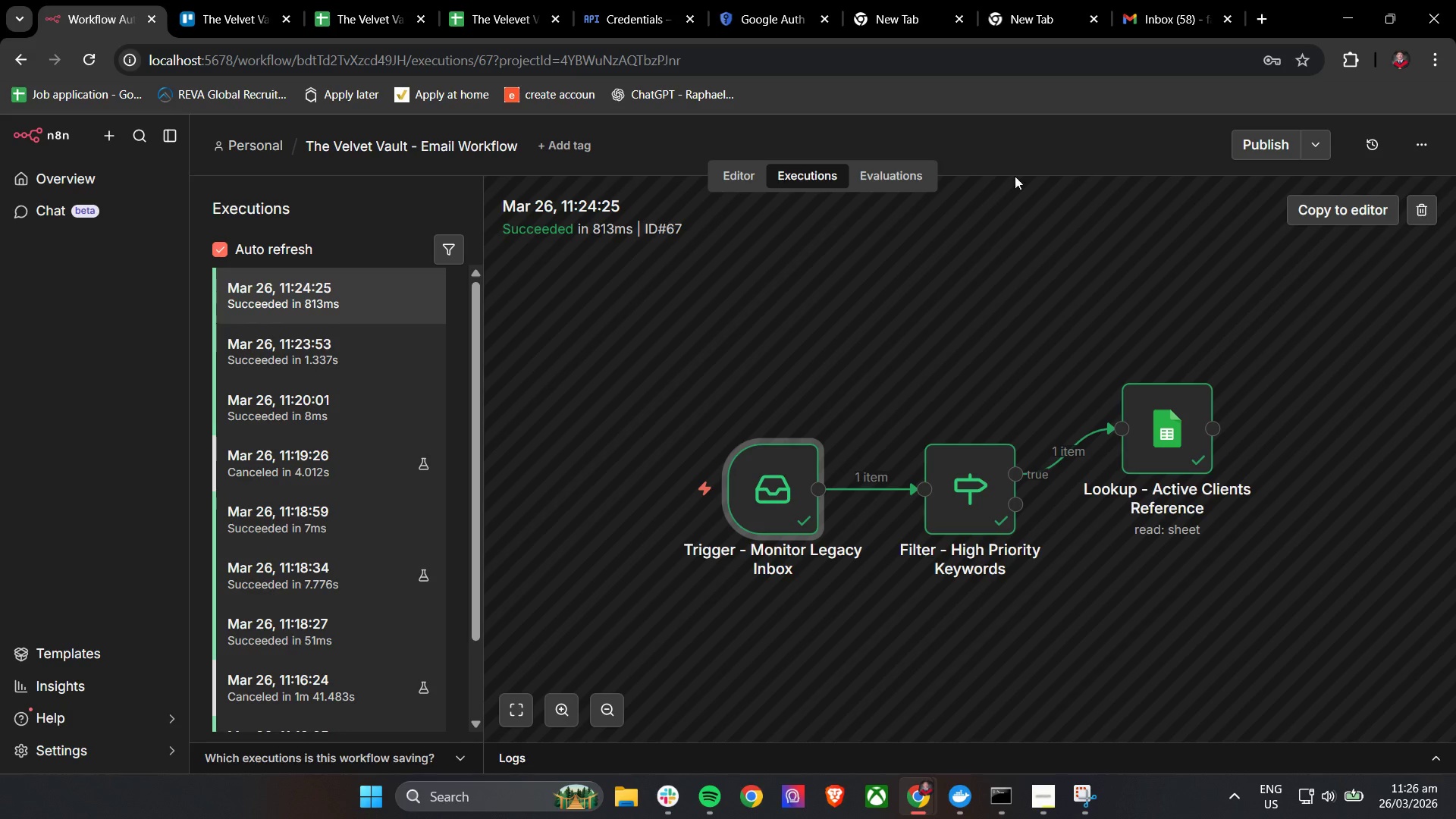 
left_click([719, 173])
 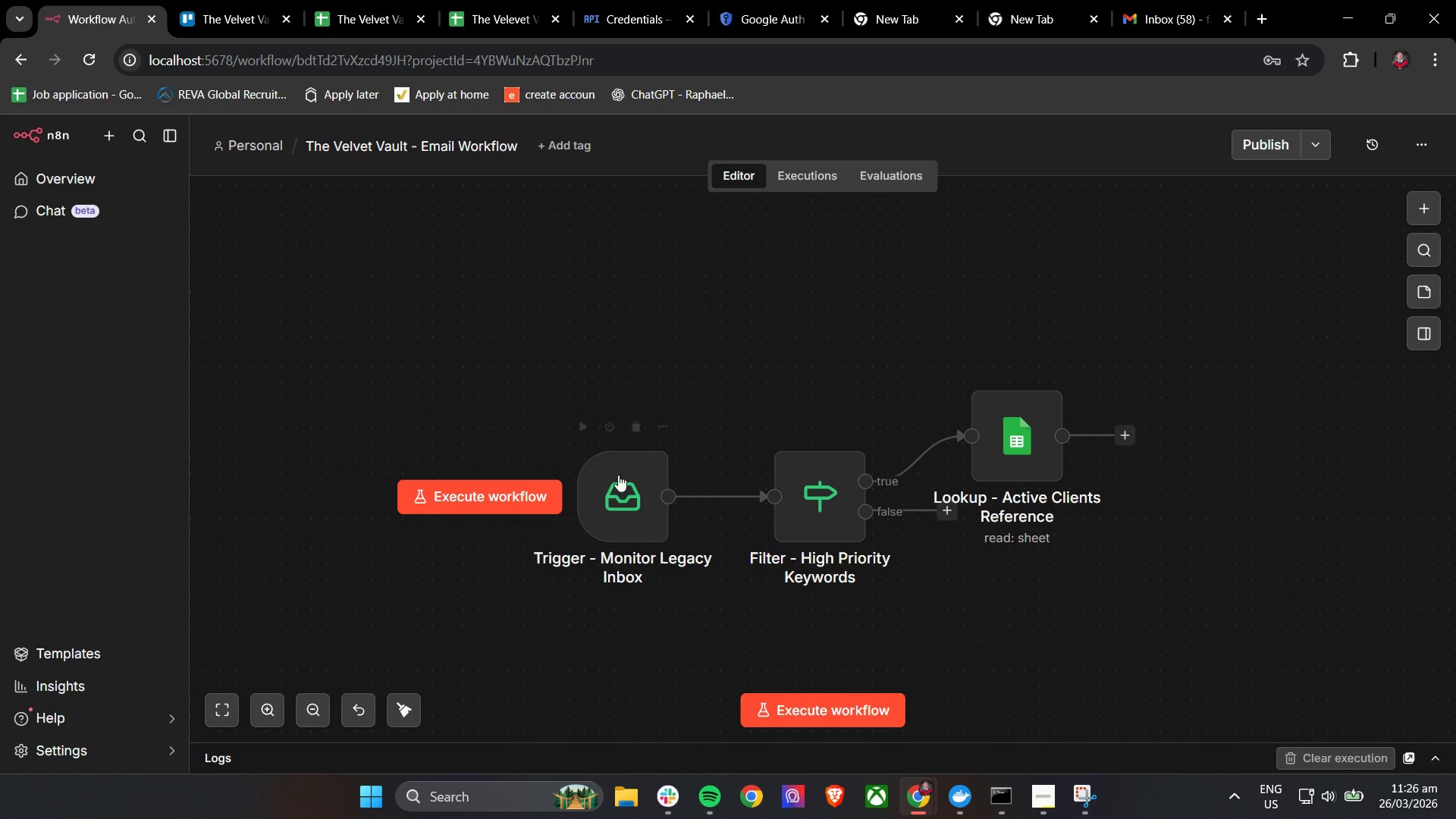 
double_click([604, 482])
 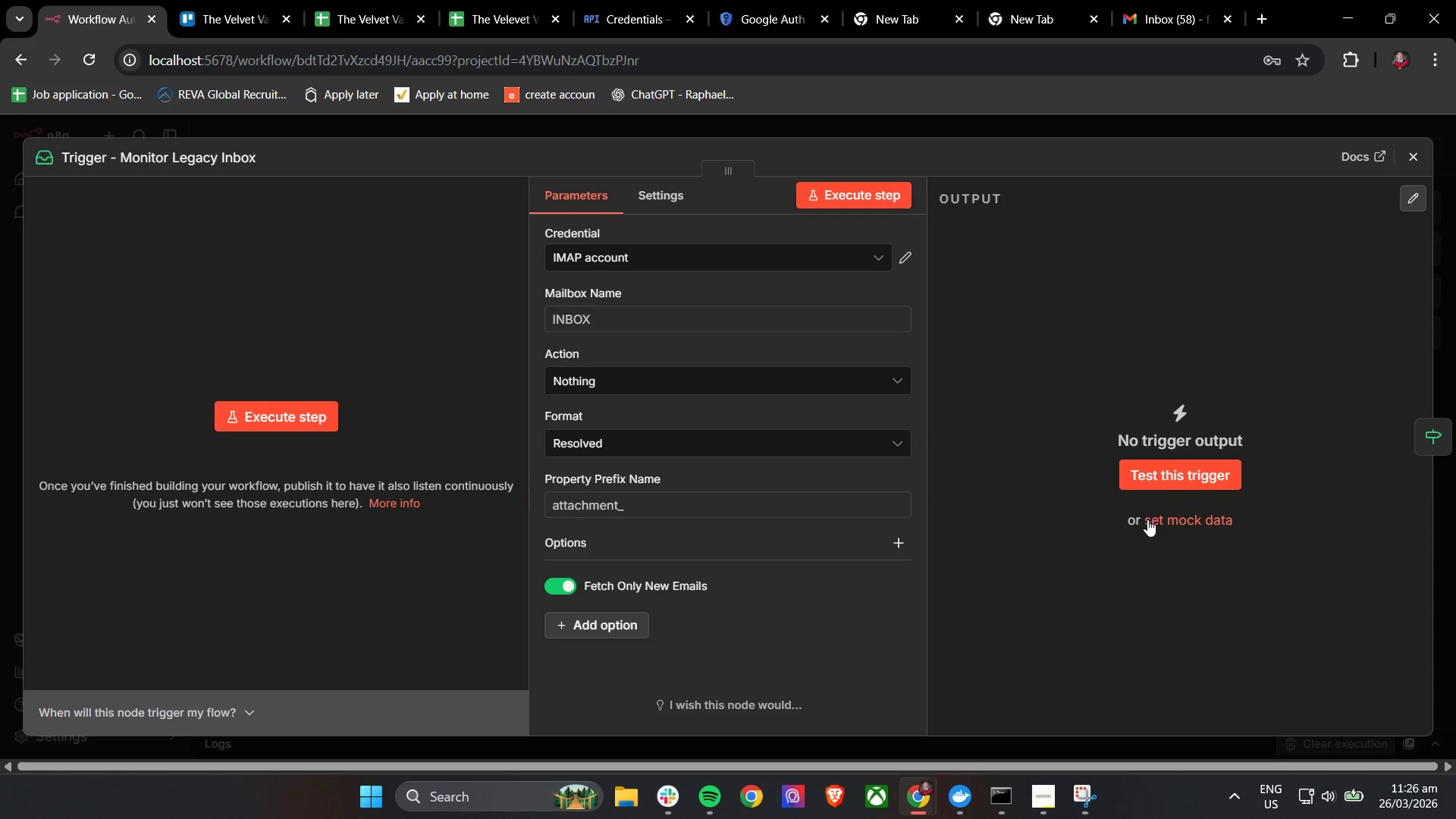 
left_click([1162, 522])
 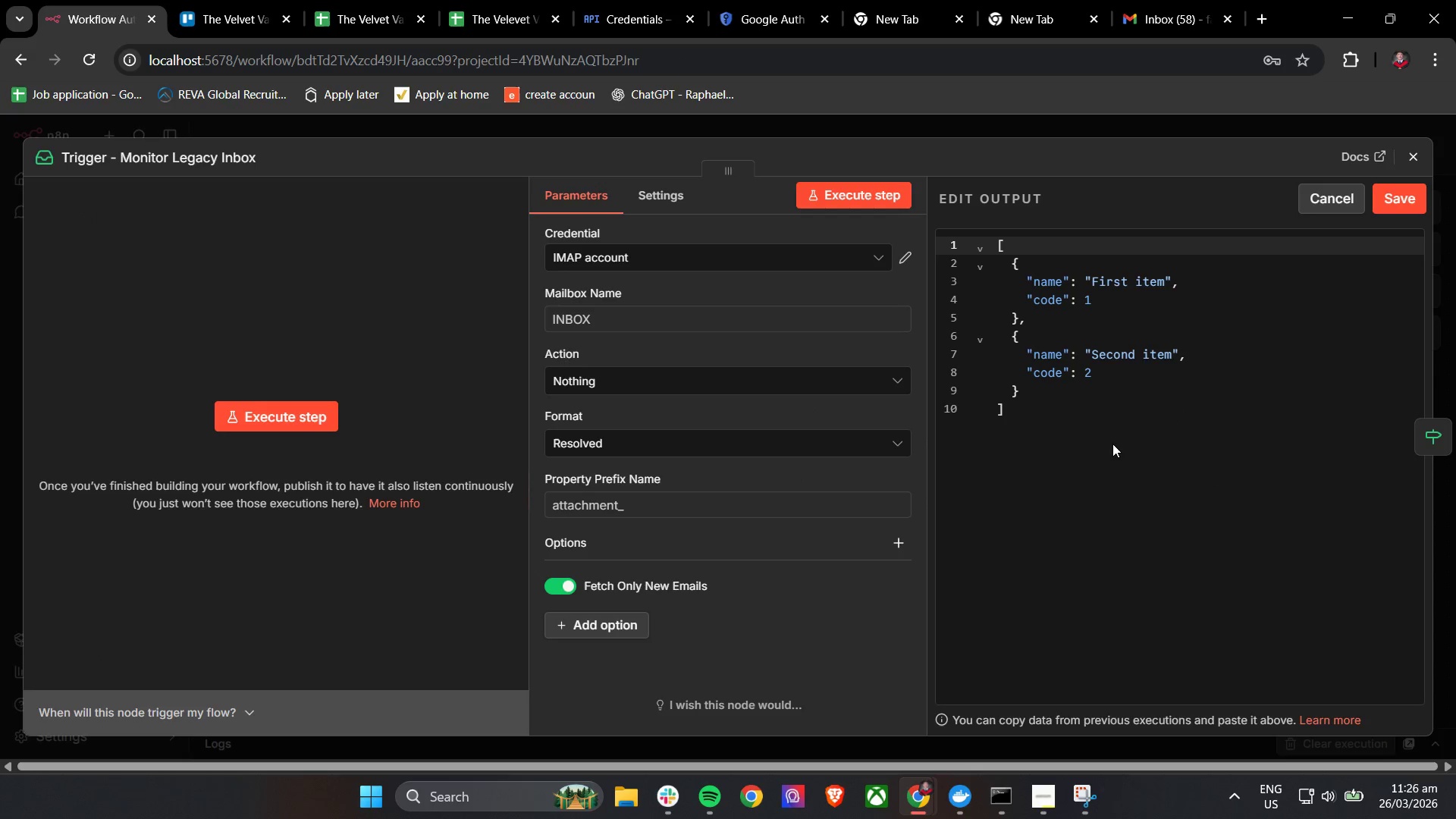 
key(Control+A)
 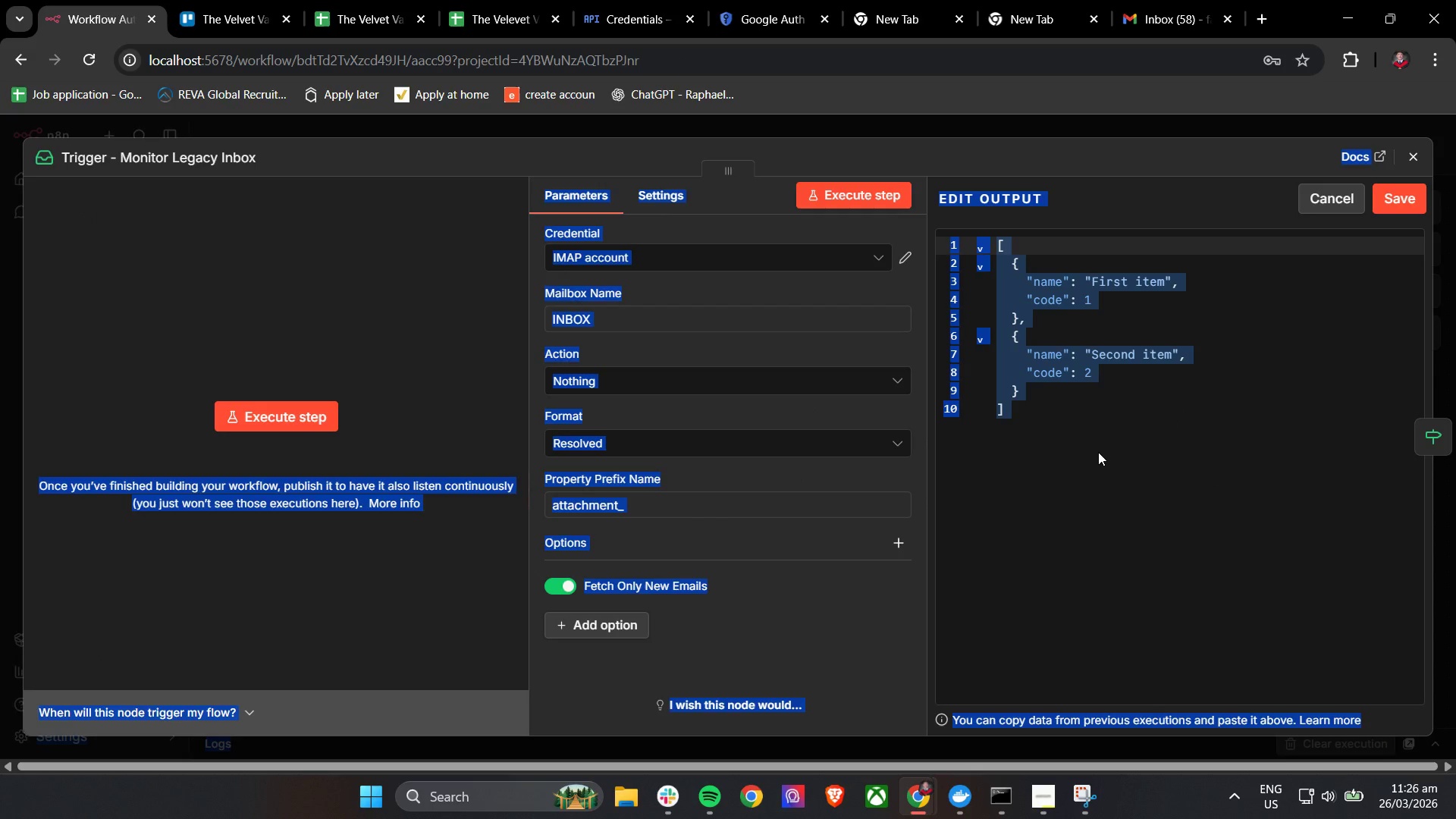 
left_click([1098, 452])
 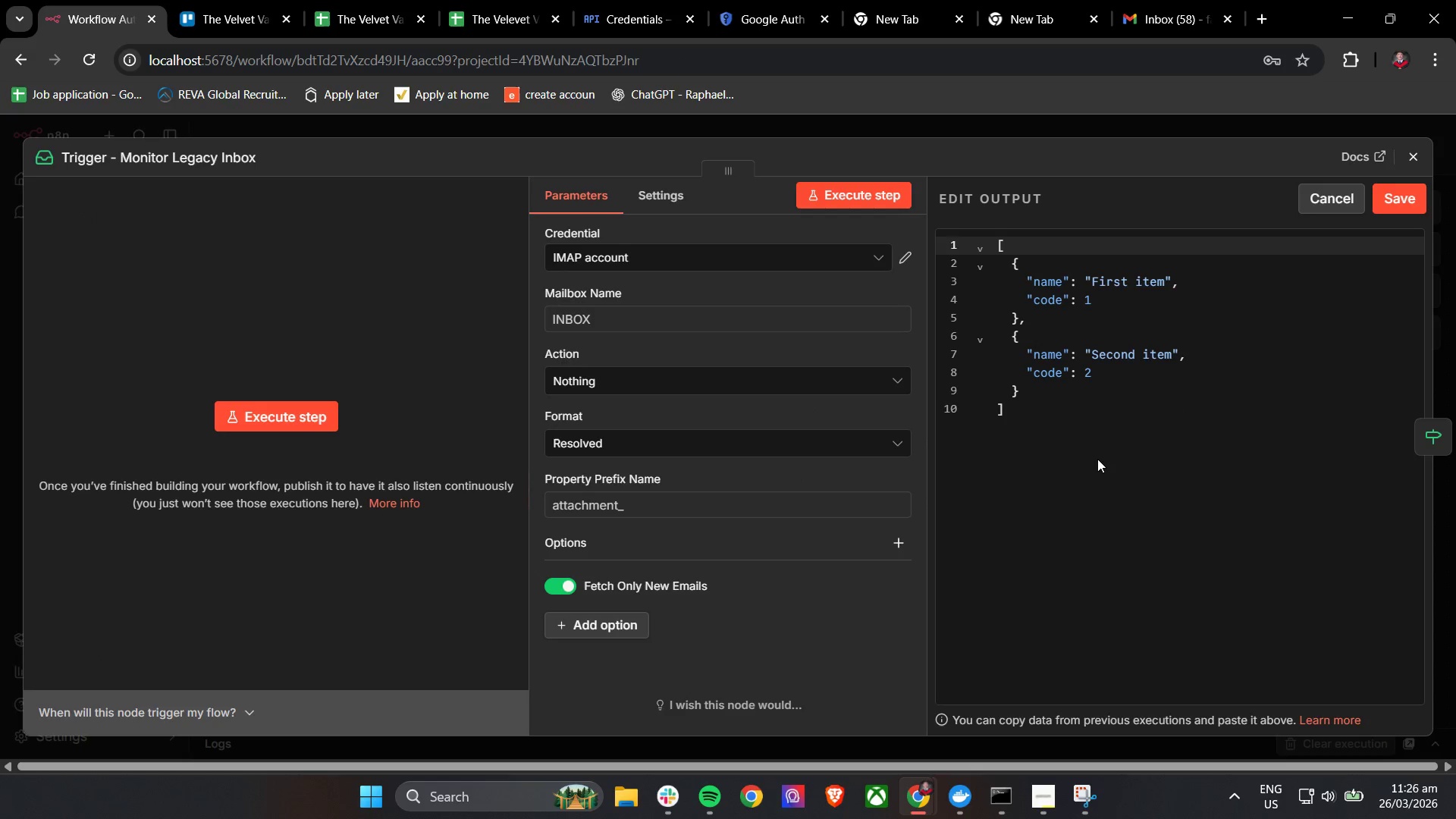 
left_click_drag(start_coordinate=[1097, 459], to_coordinate=[973, 237])
 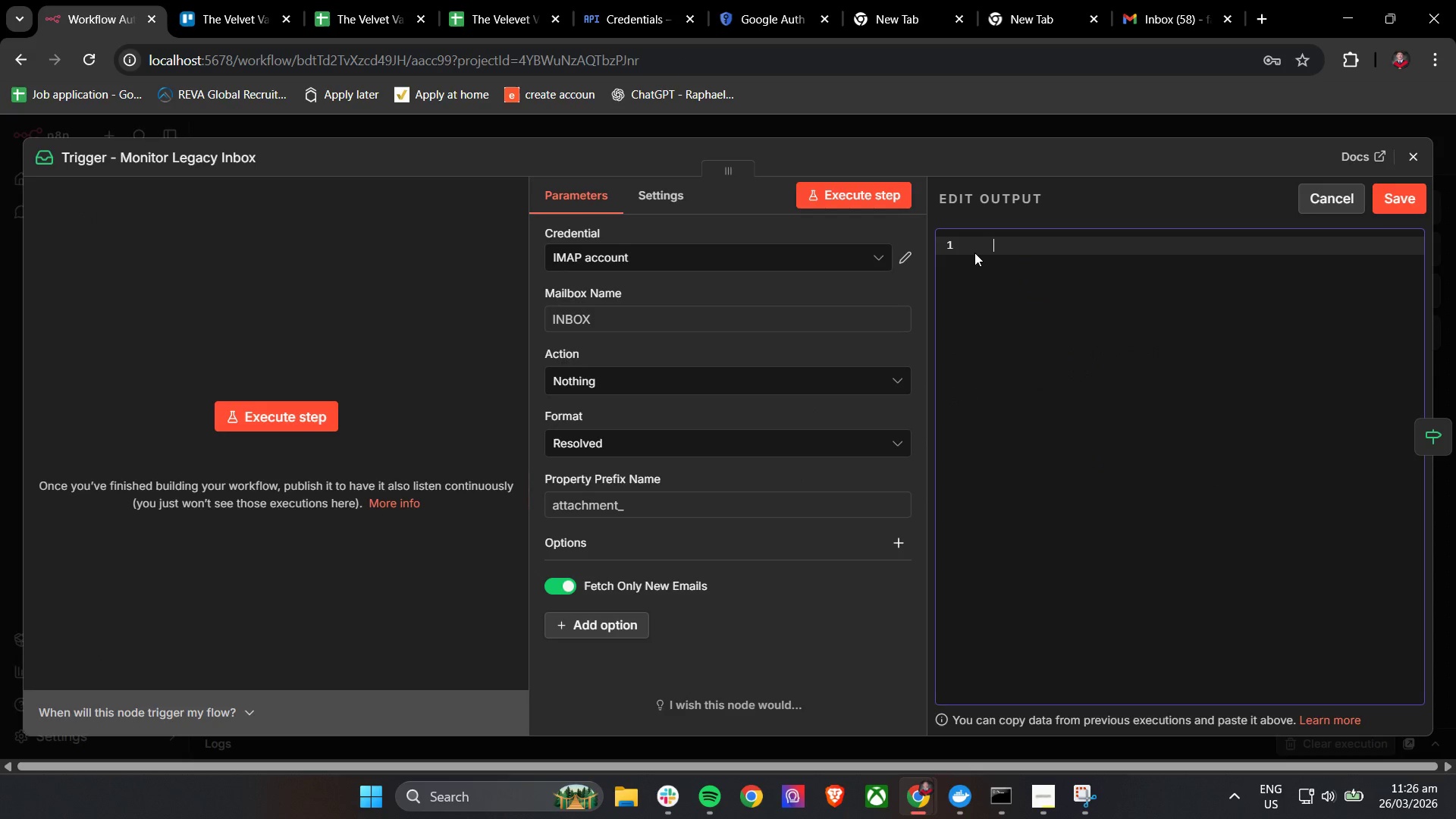 
key(Backspace)
 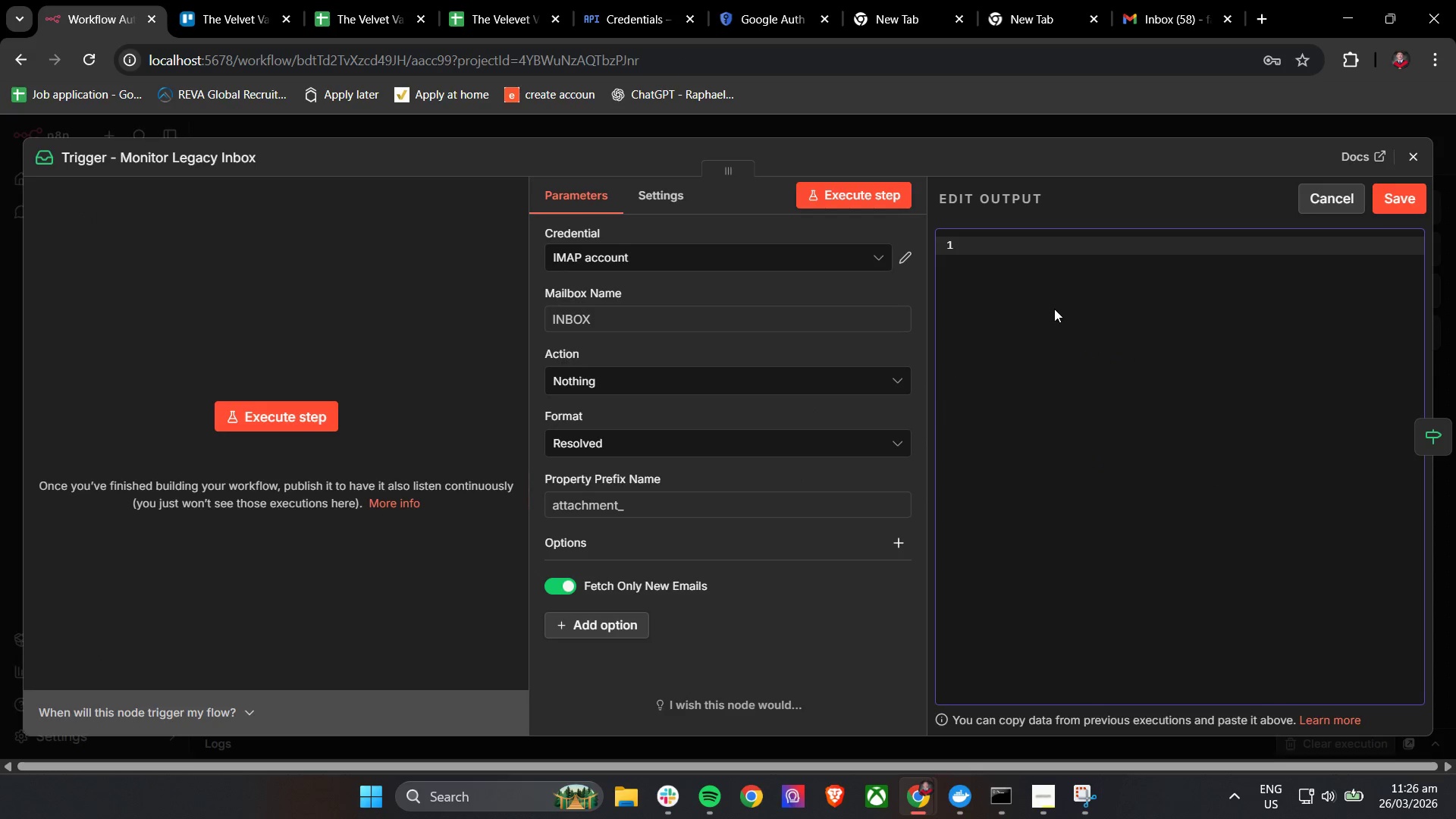 
key(Control+V)
 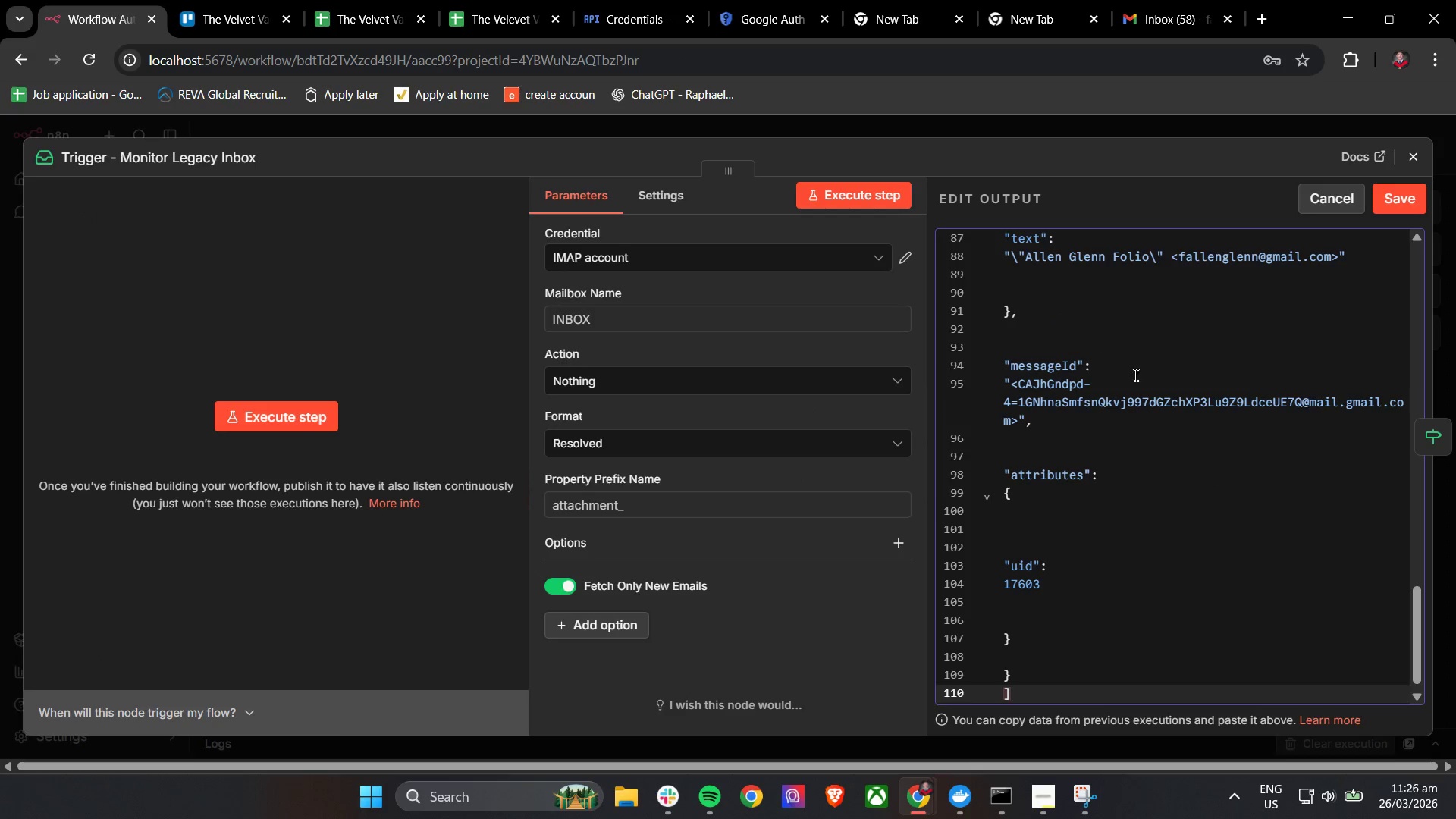 
scroll: coordinate [1142, 383], scroll_direction: down, amount: 7.0
 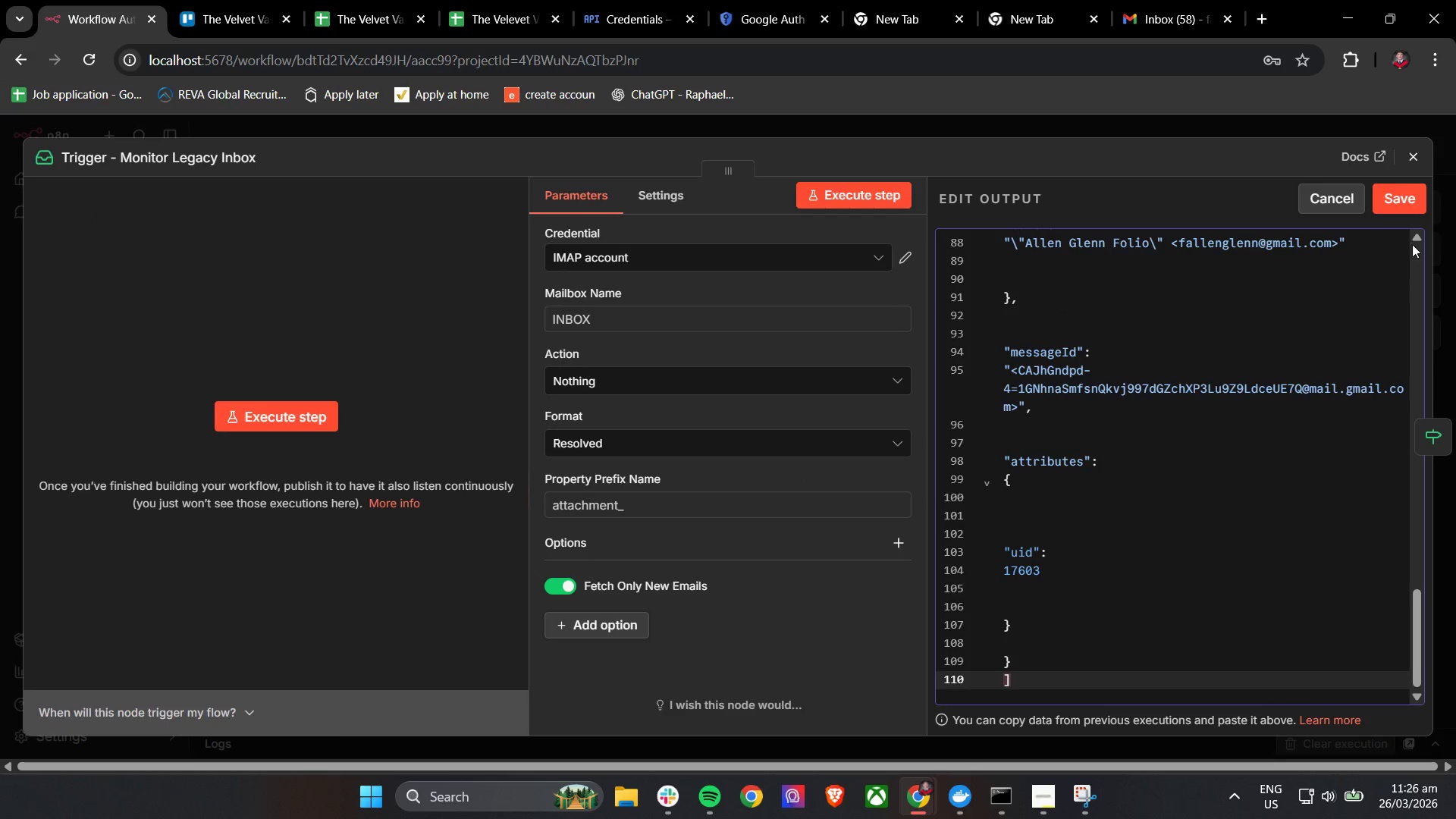 
left_click([1412, 193])
 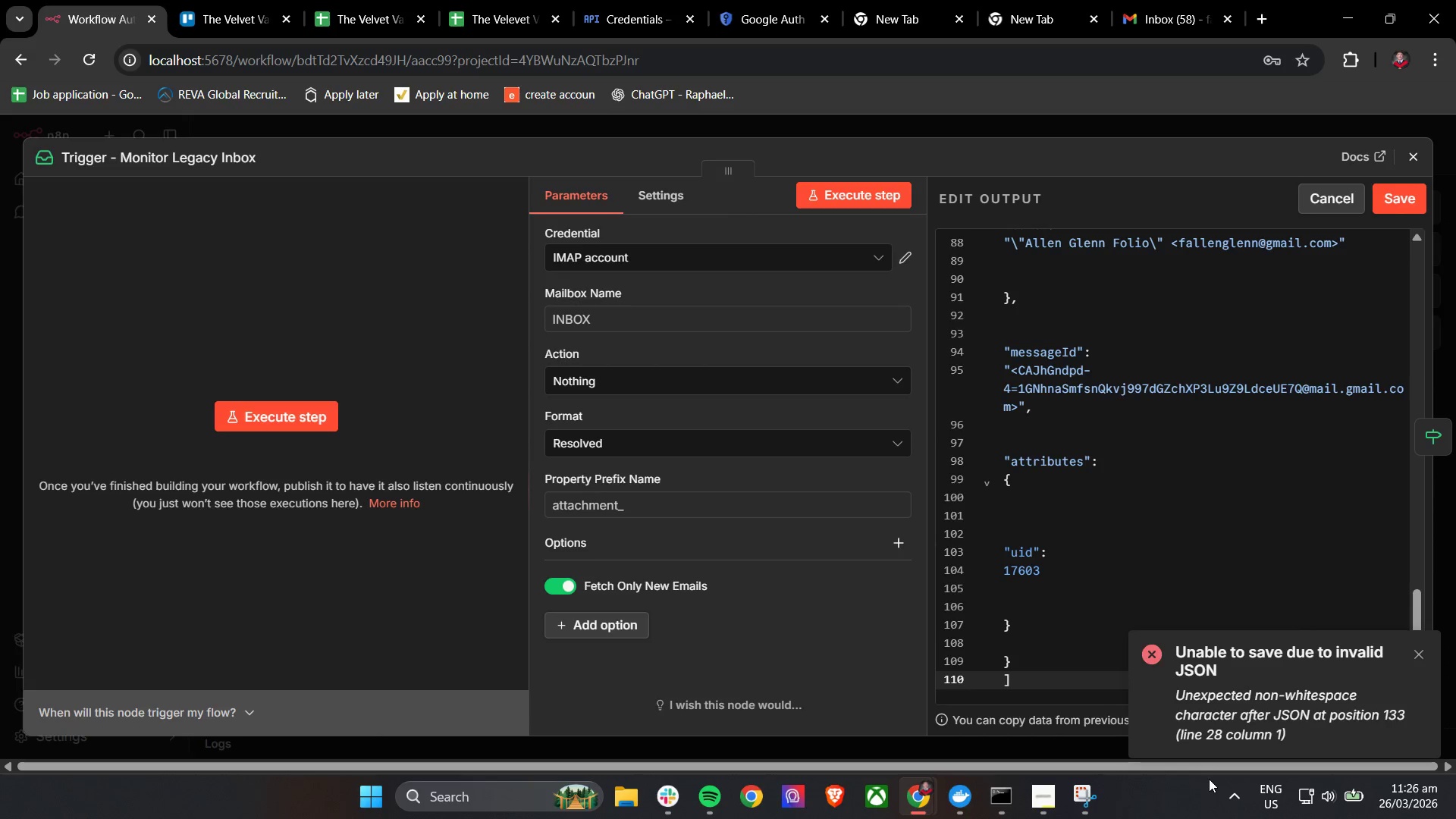 
key(Control+A)
 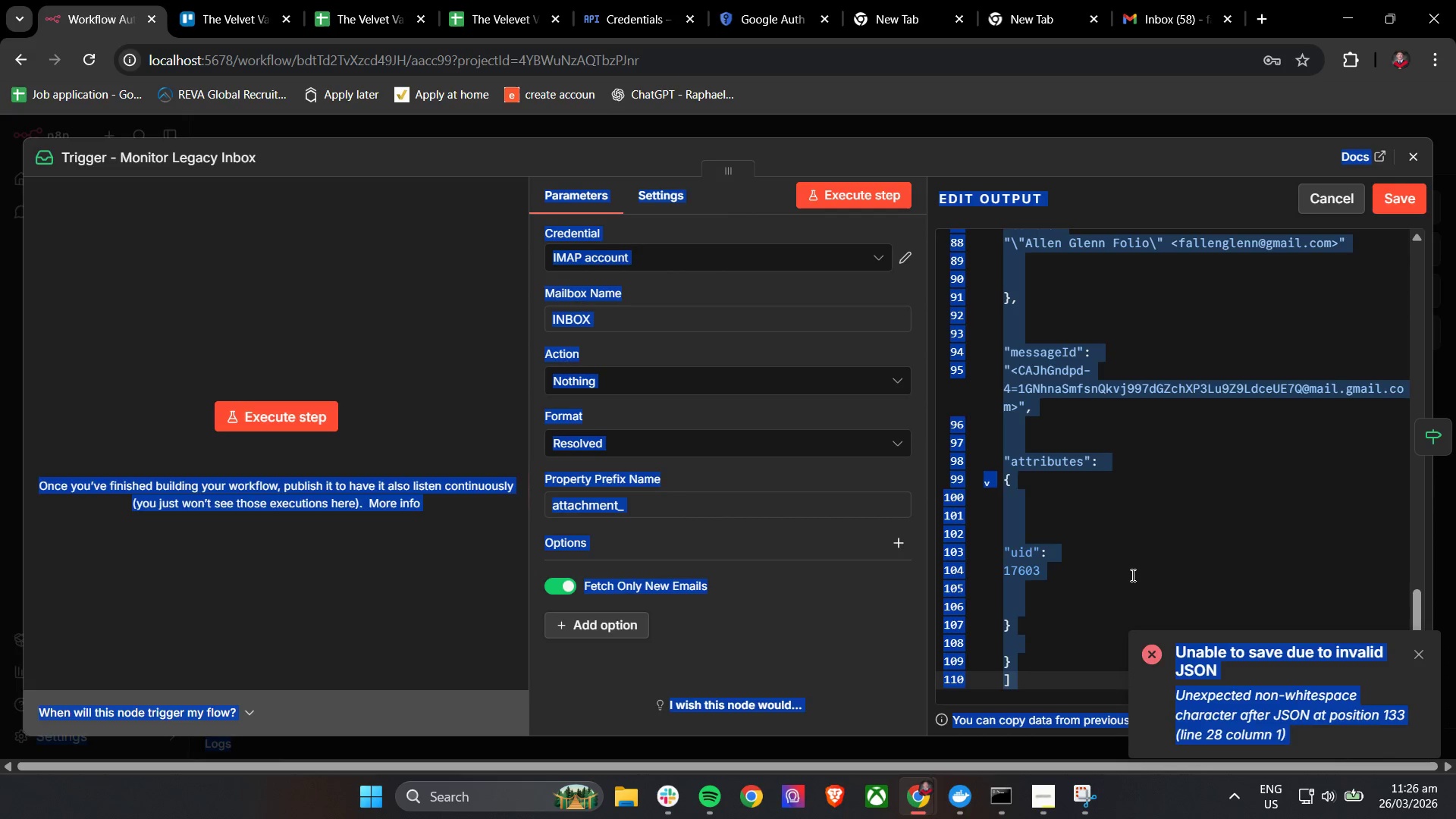 
key(Backspace)
 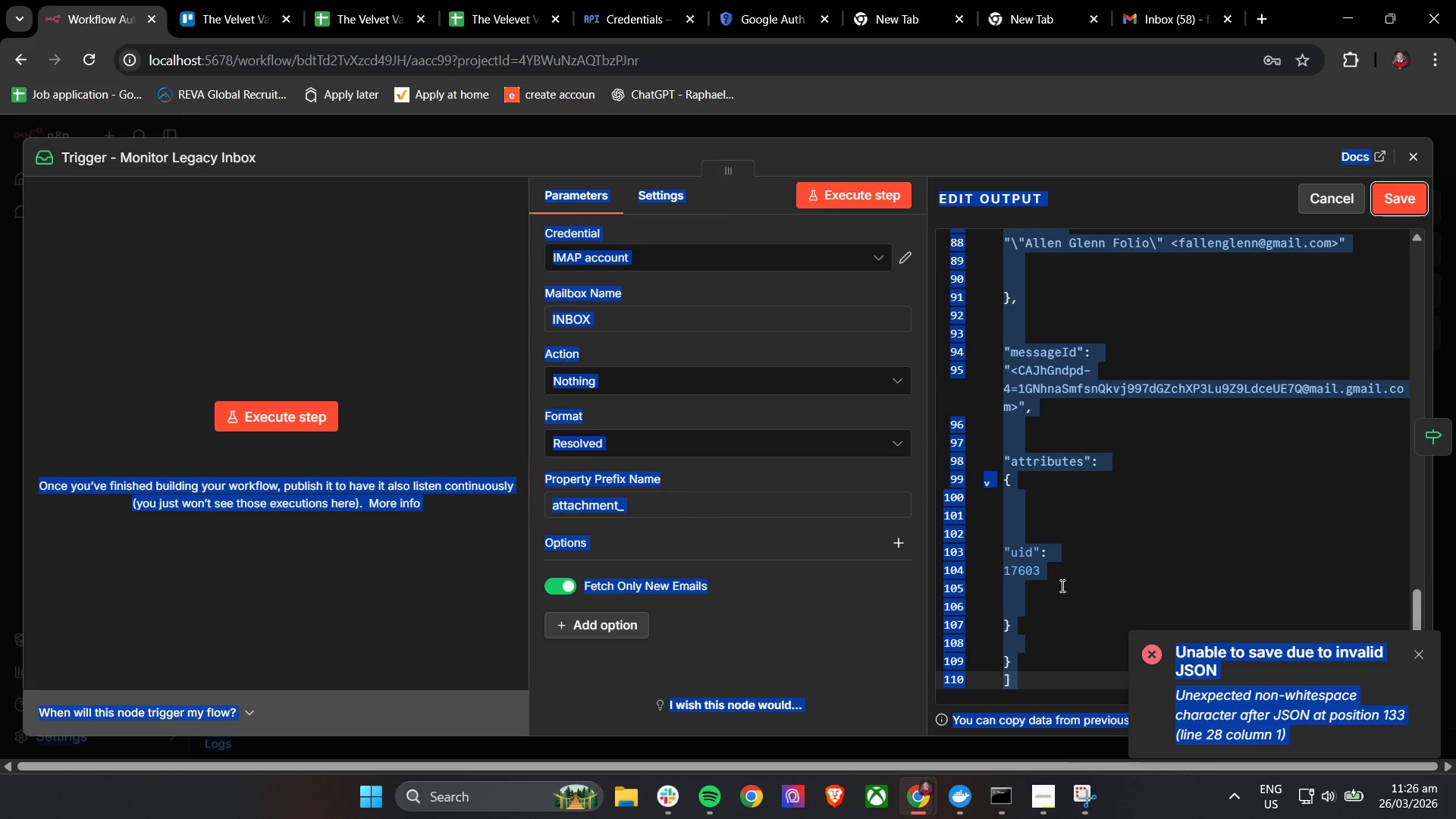 
left_click([1053, 607])
 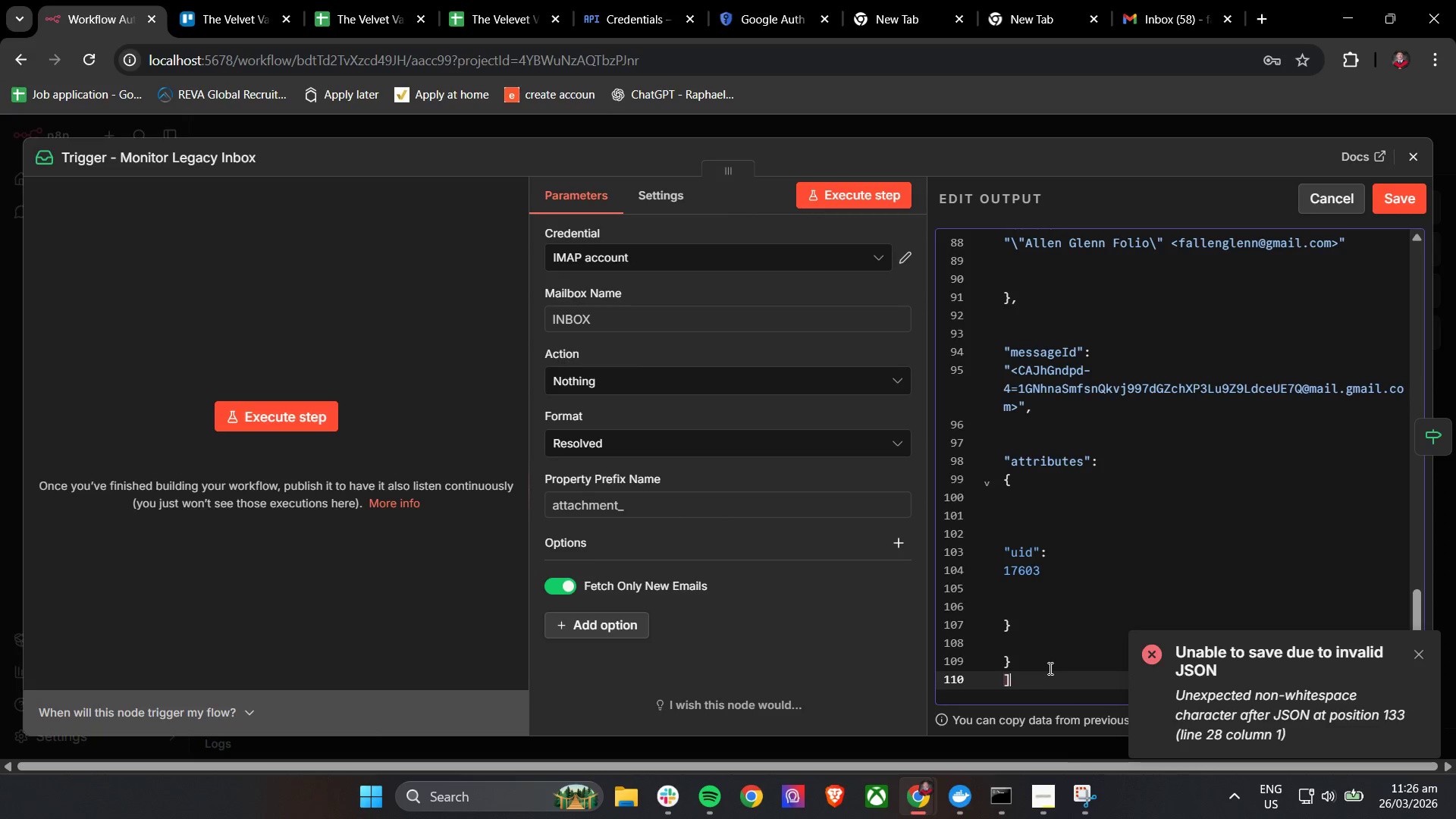 
hold_key(key=Backspace, duration=0.39)
 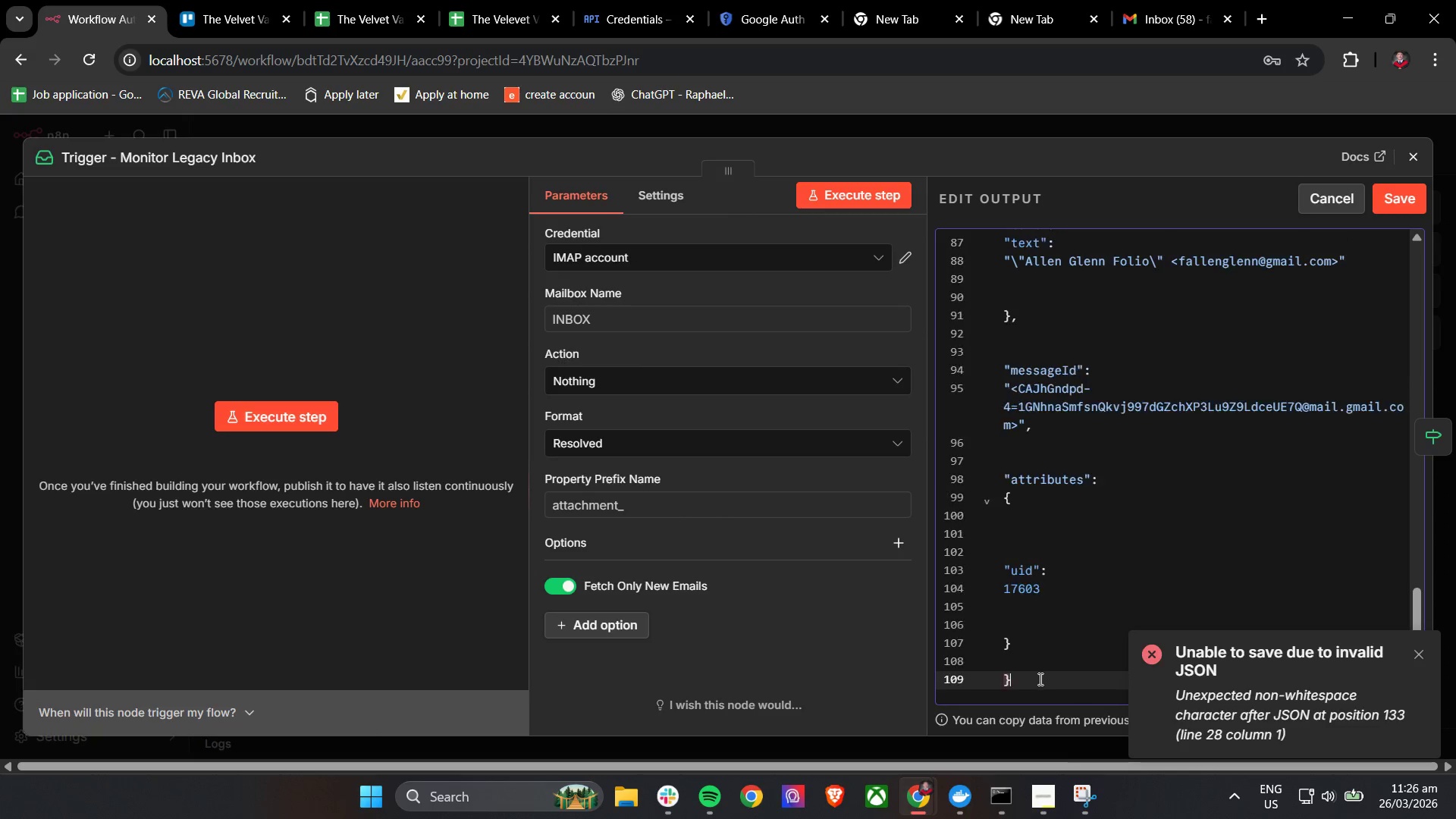 
hold_key(key=Backspace, duration=0.89)
 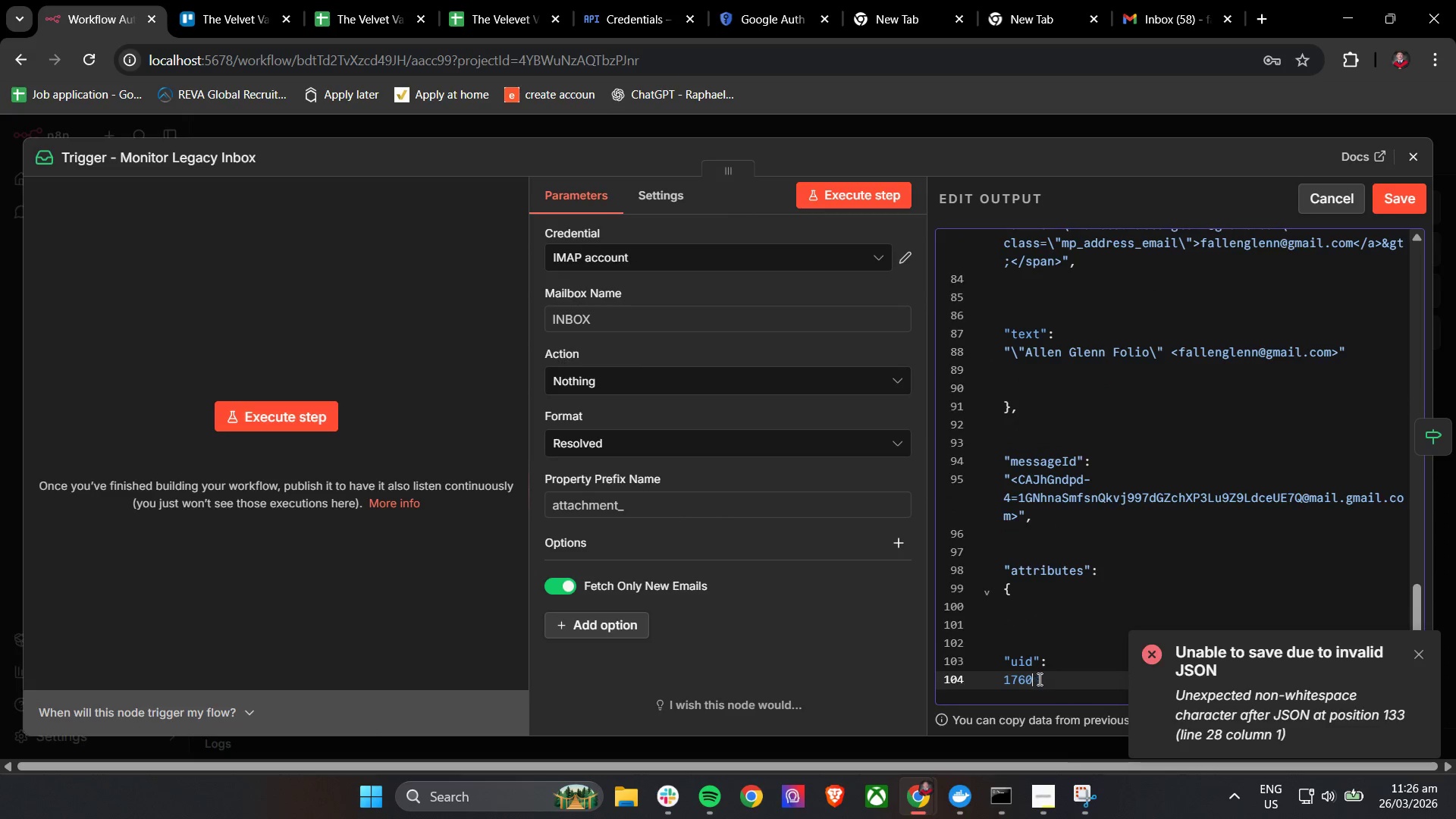 
left_click_drag(start_coordinate=[1039, 679], to_coordinate=[885, 174])
 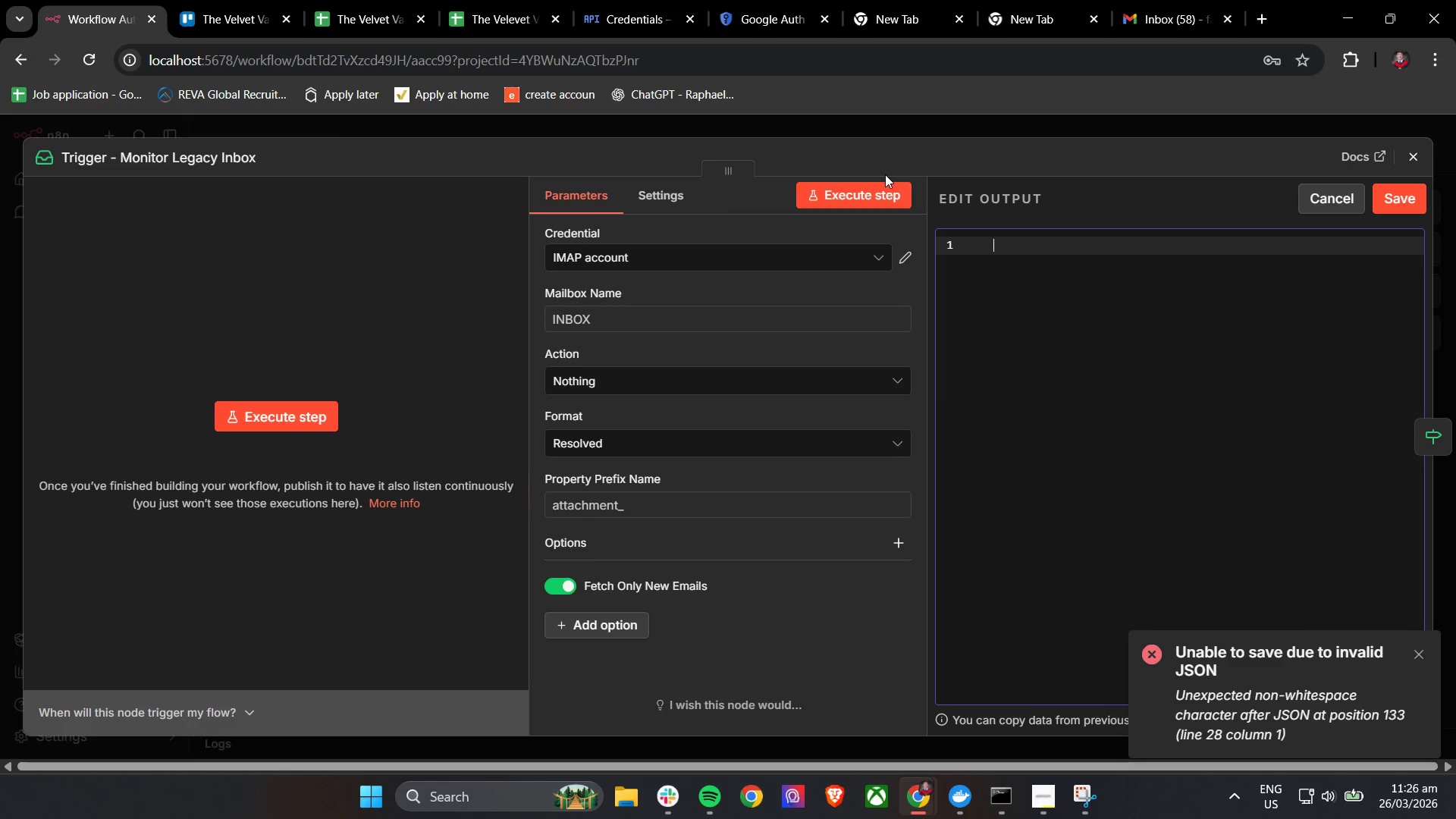 
key(Backspace)
 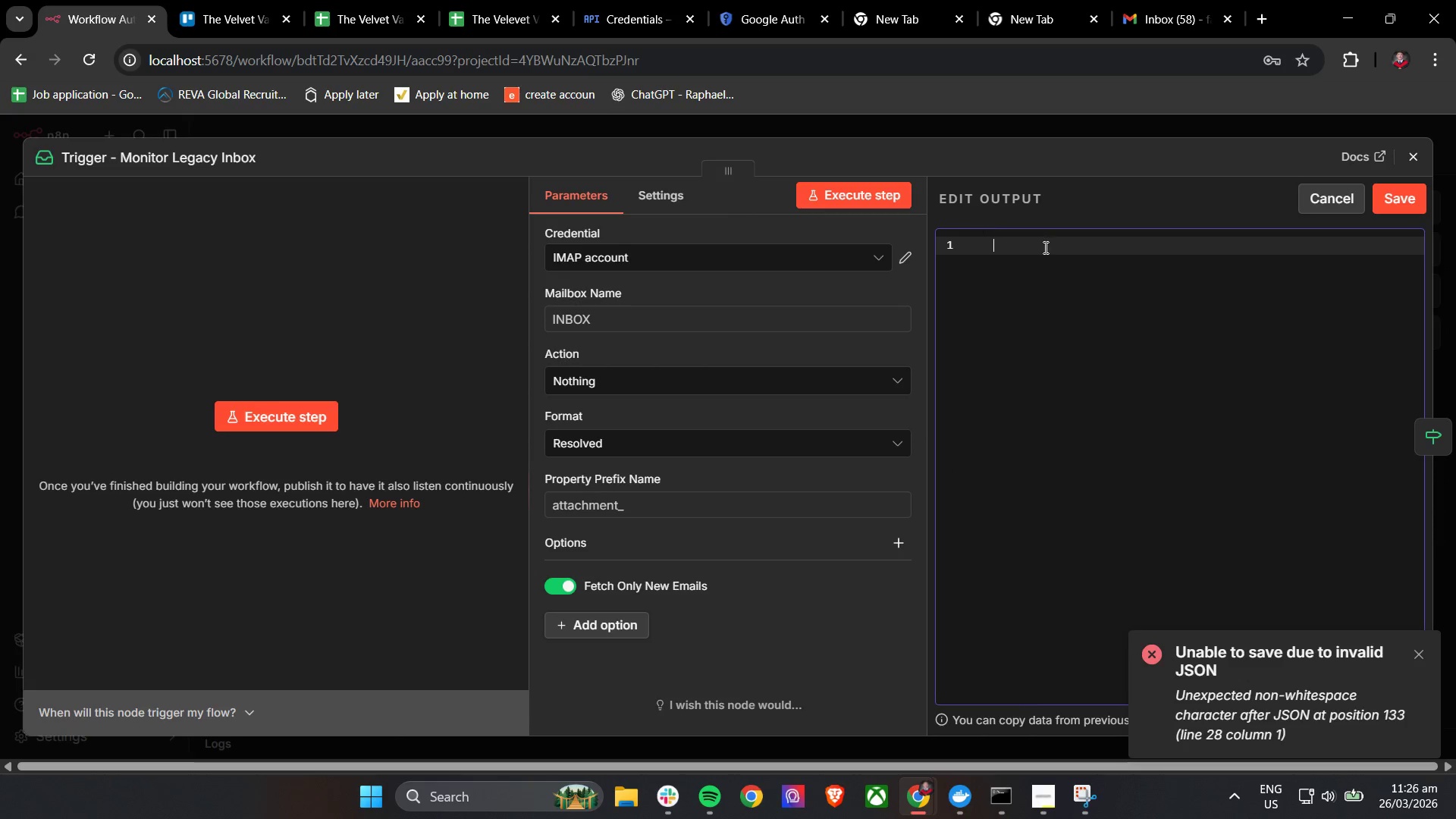 
key(Backspace)
 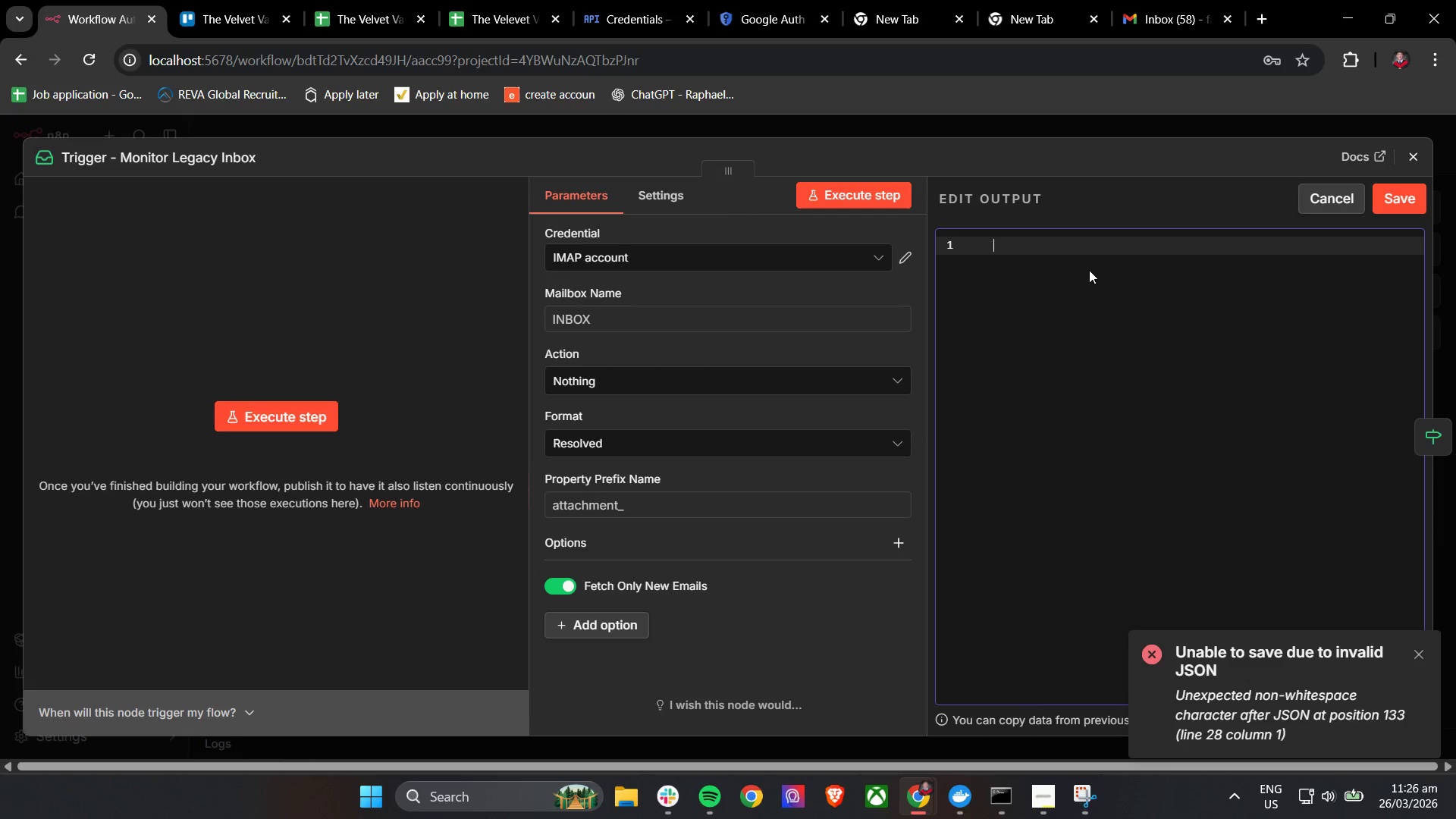 
key(Backspace)
 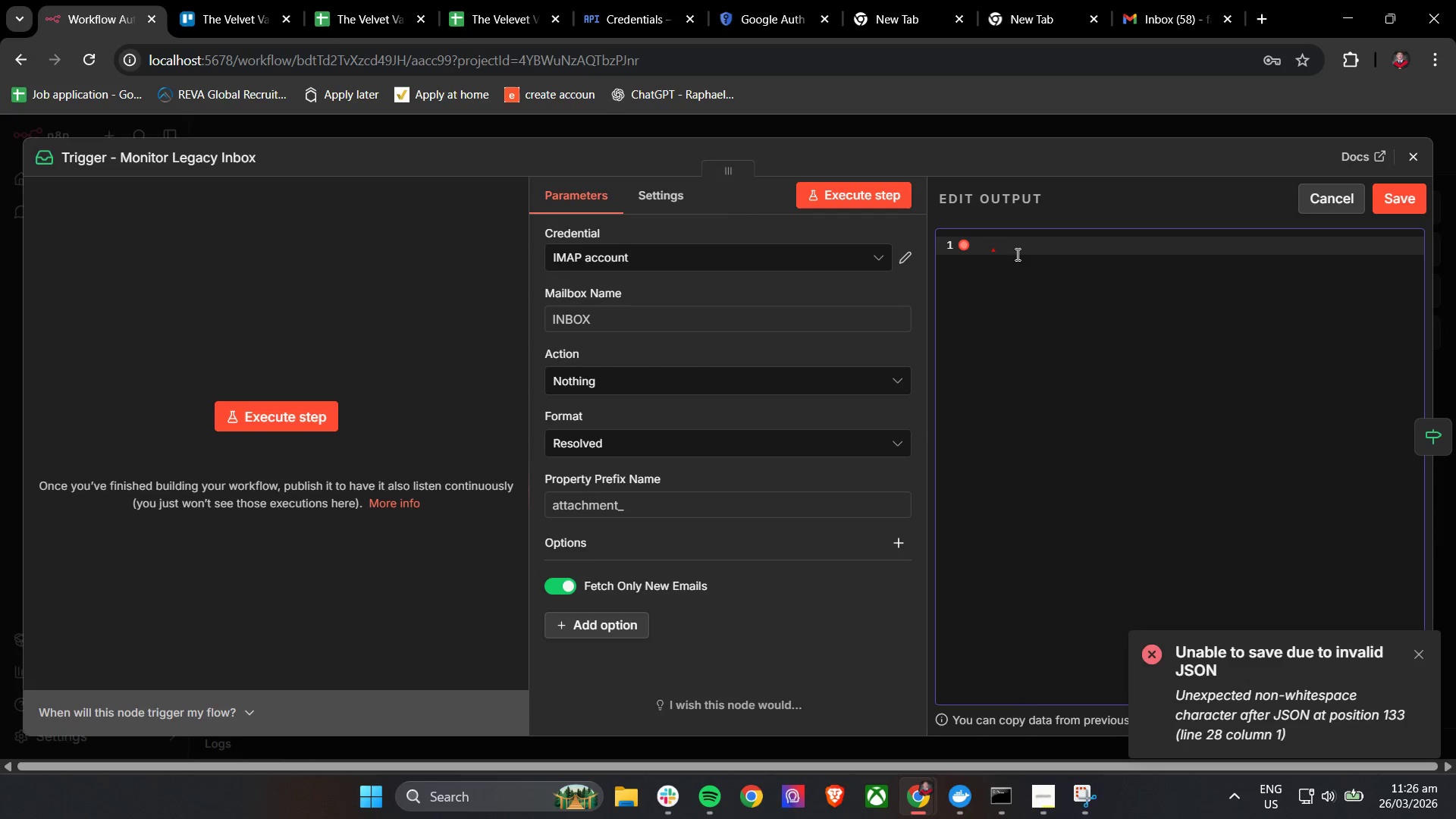 
key(Alt+AltLeft)
 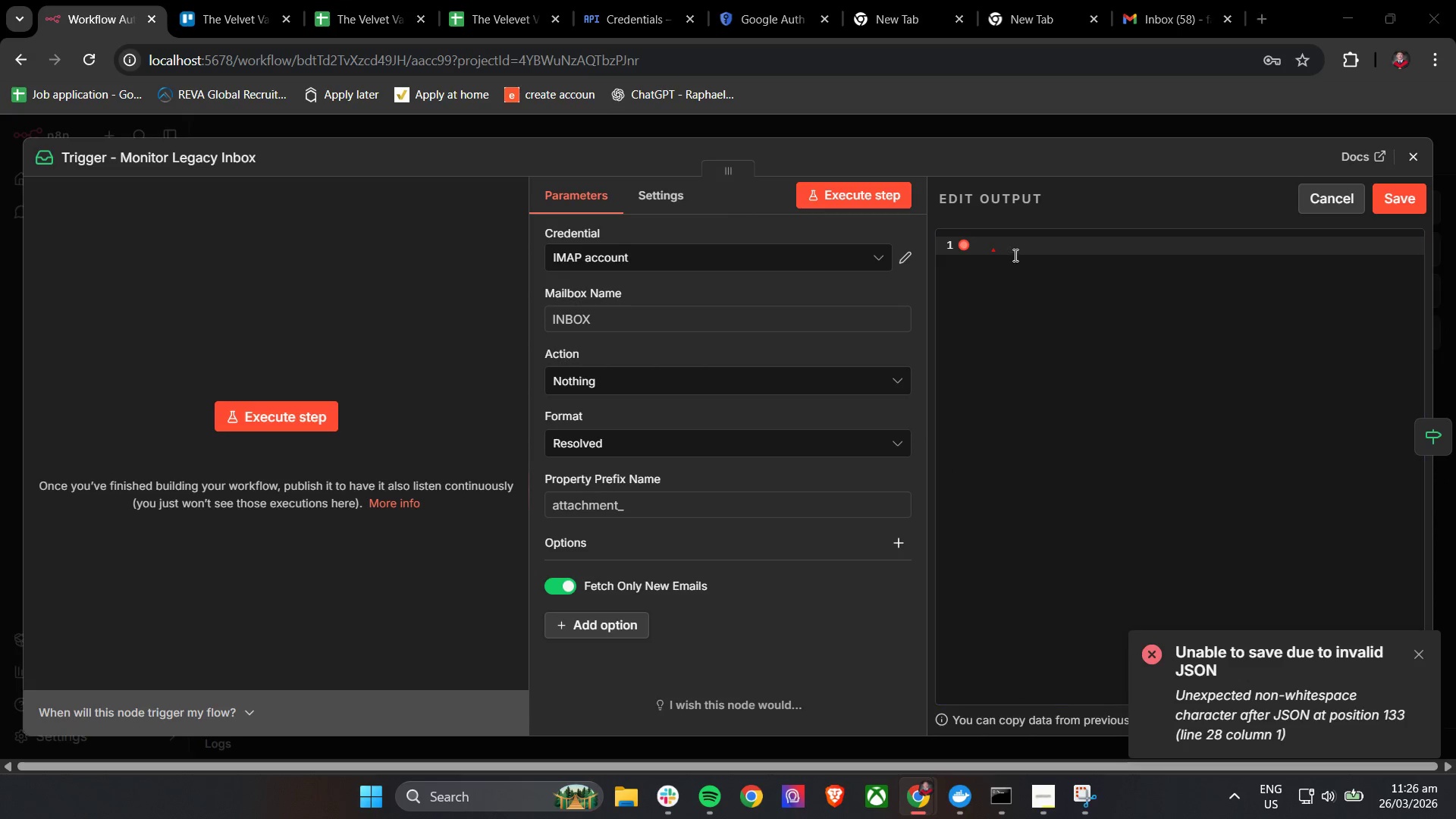 
key(Alt+Tab)